 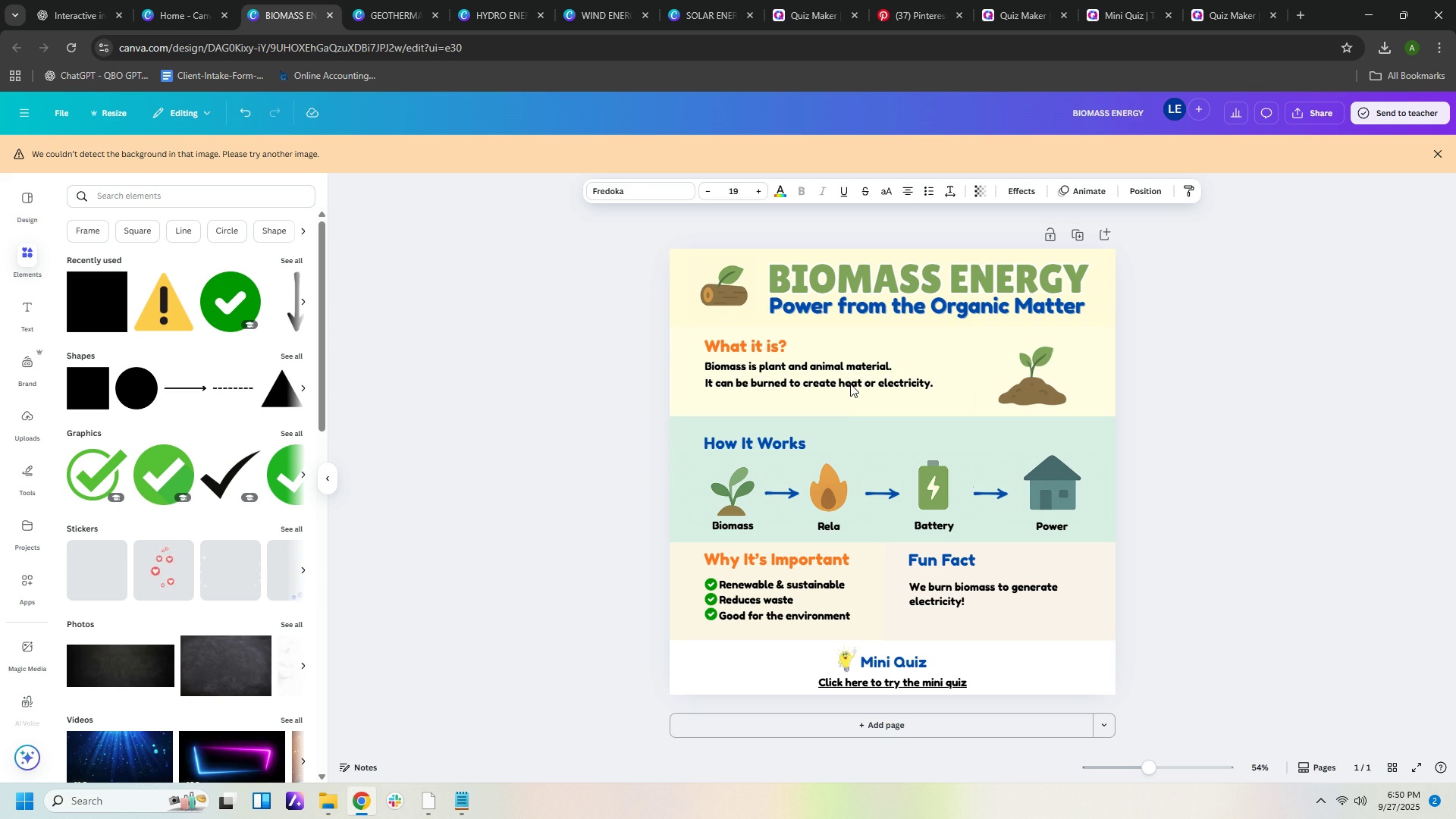 
key(ArrowLeft)
 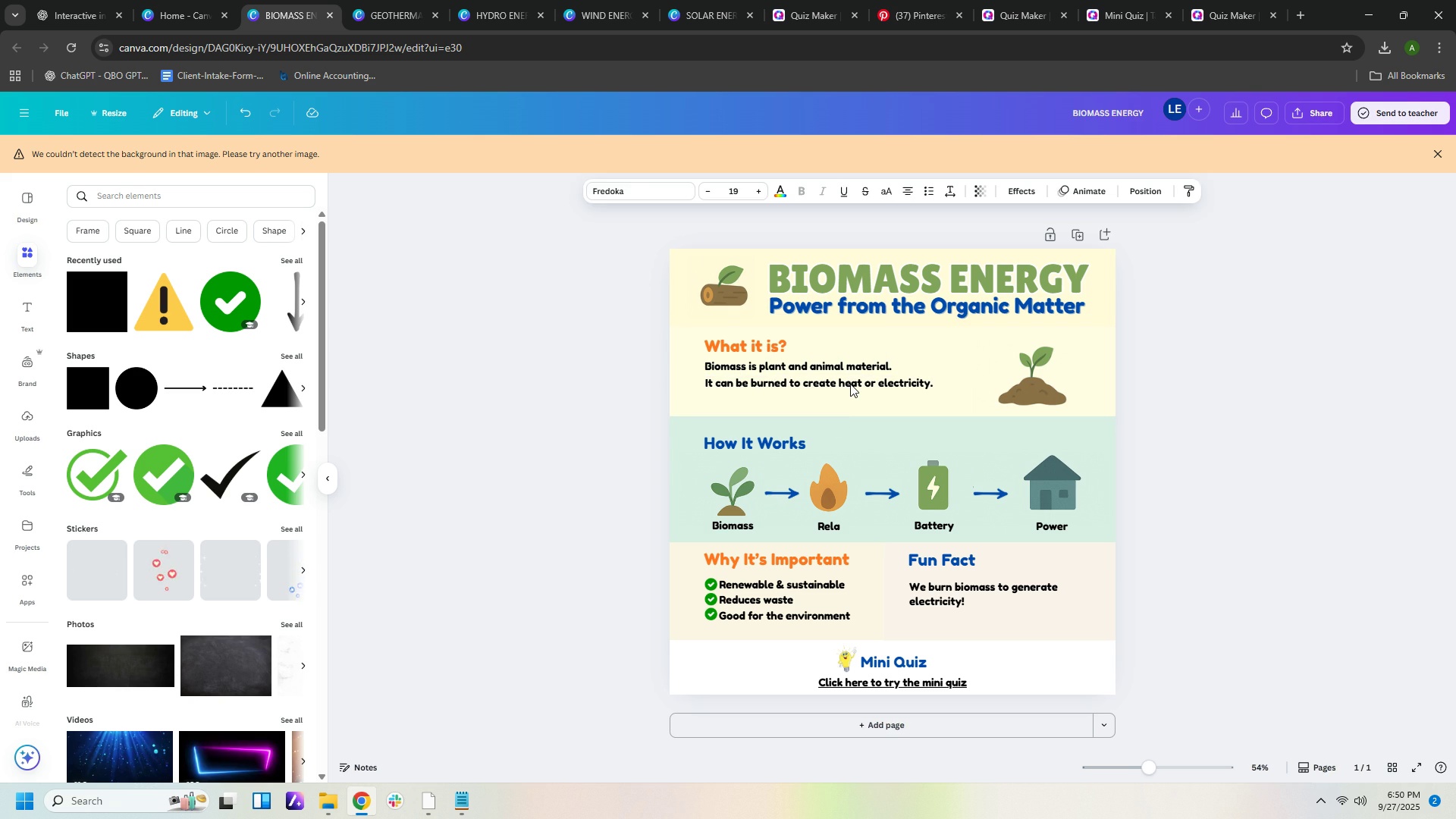 
key(ArrowLeft)
 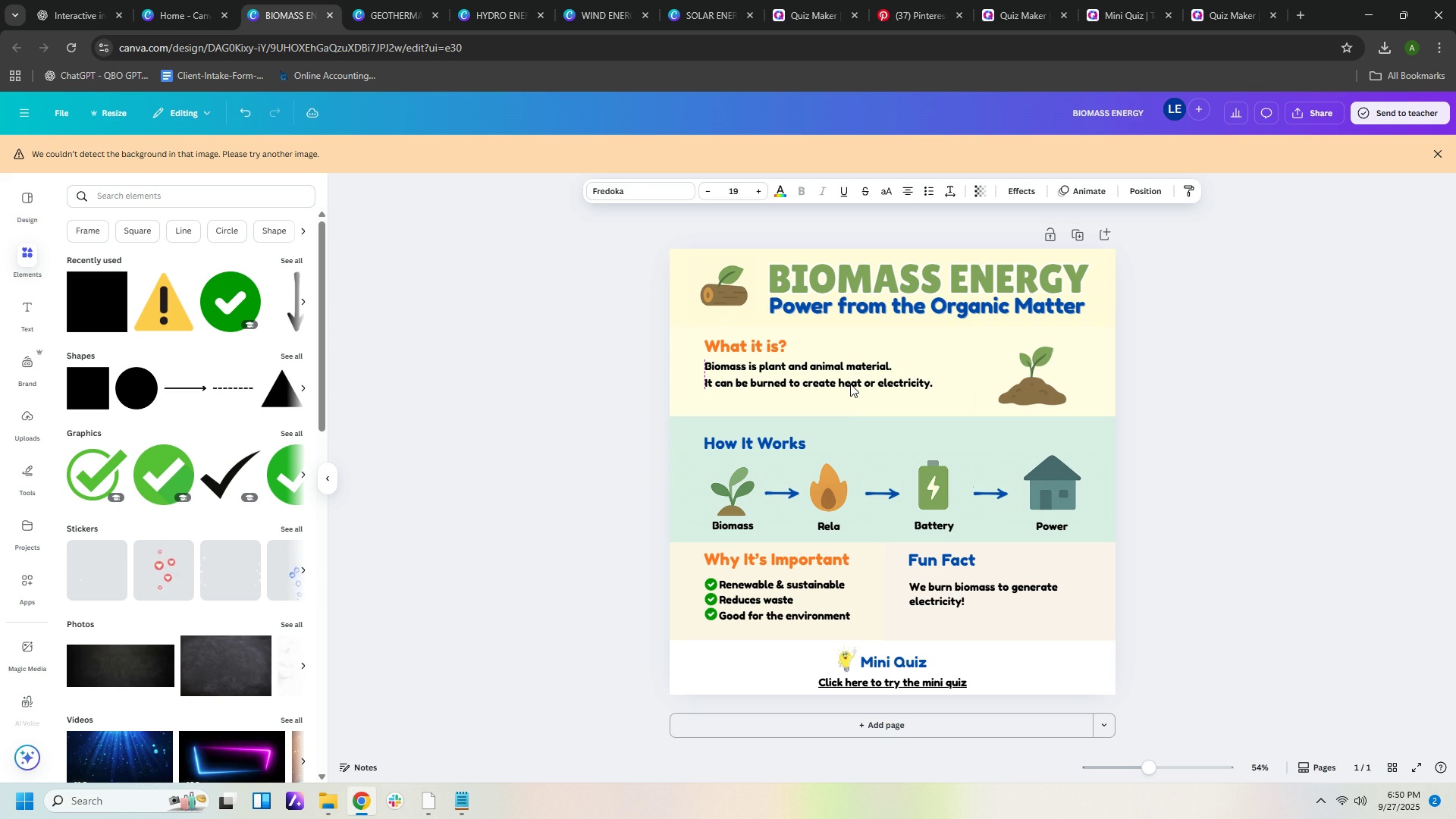 
key(ArrowDown)
 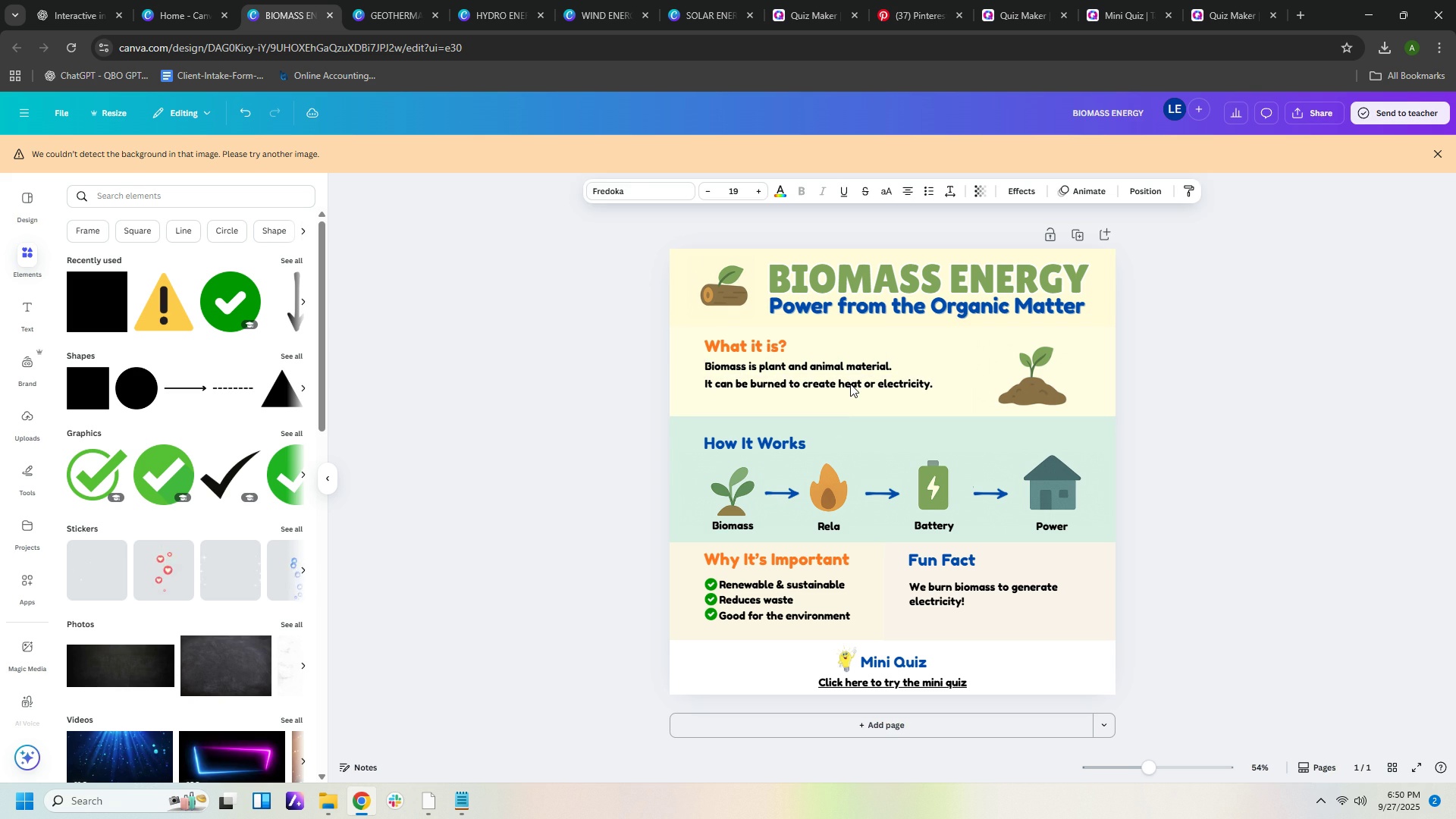 
key(ArrowDown)
 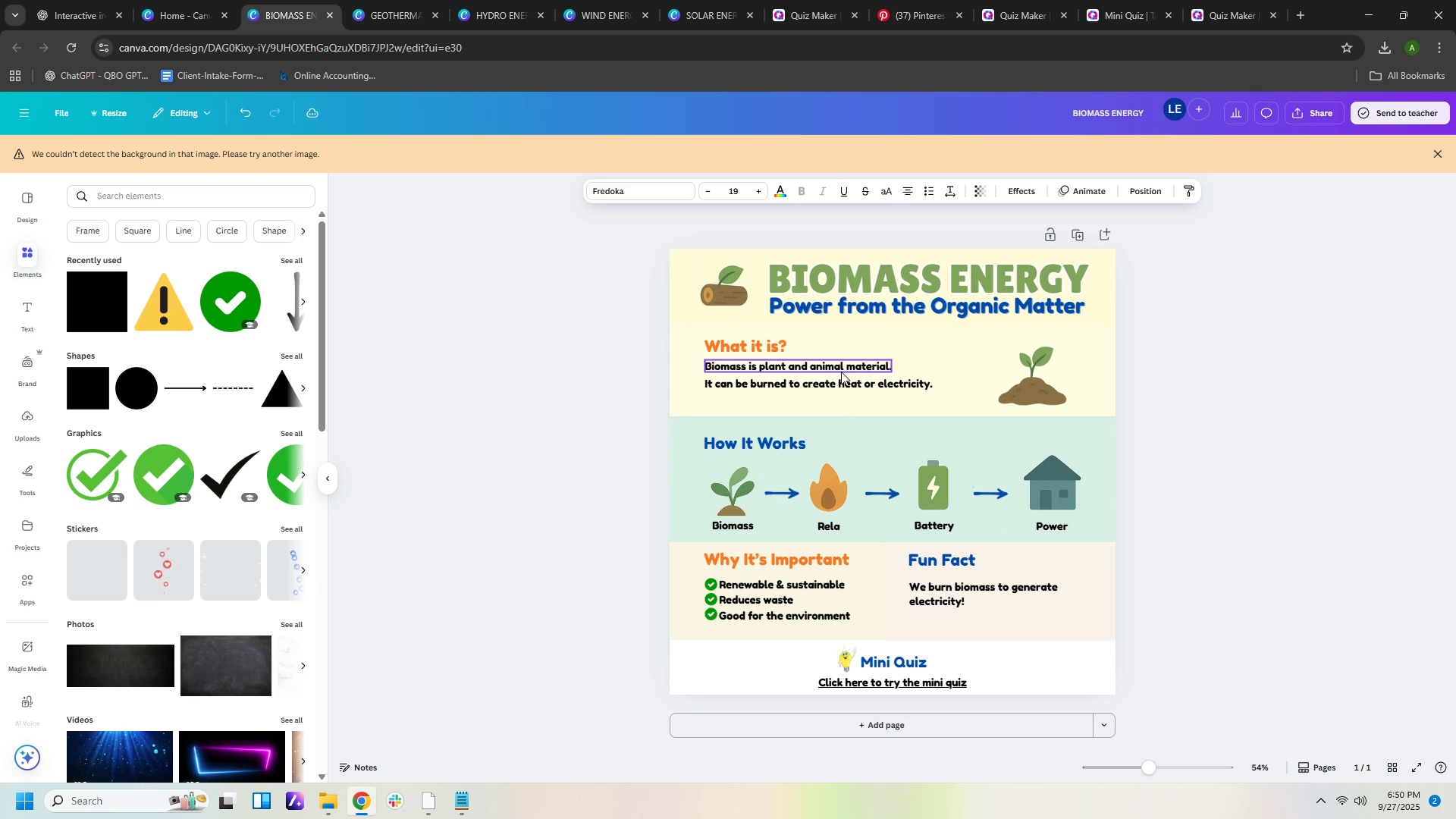 
key(ArrowDown)
 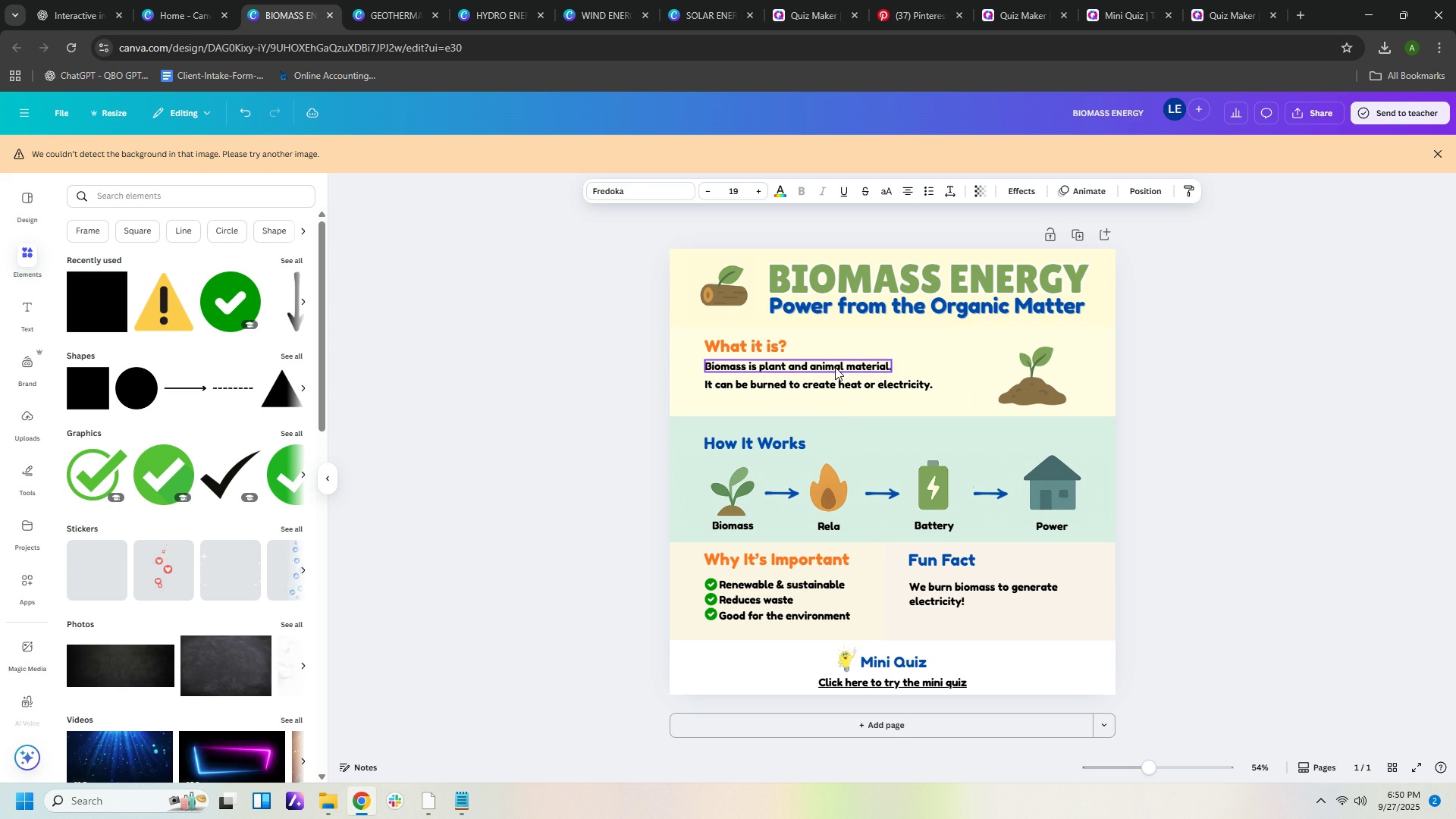 
left_click([835, 367])